 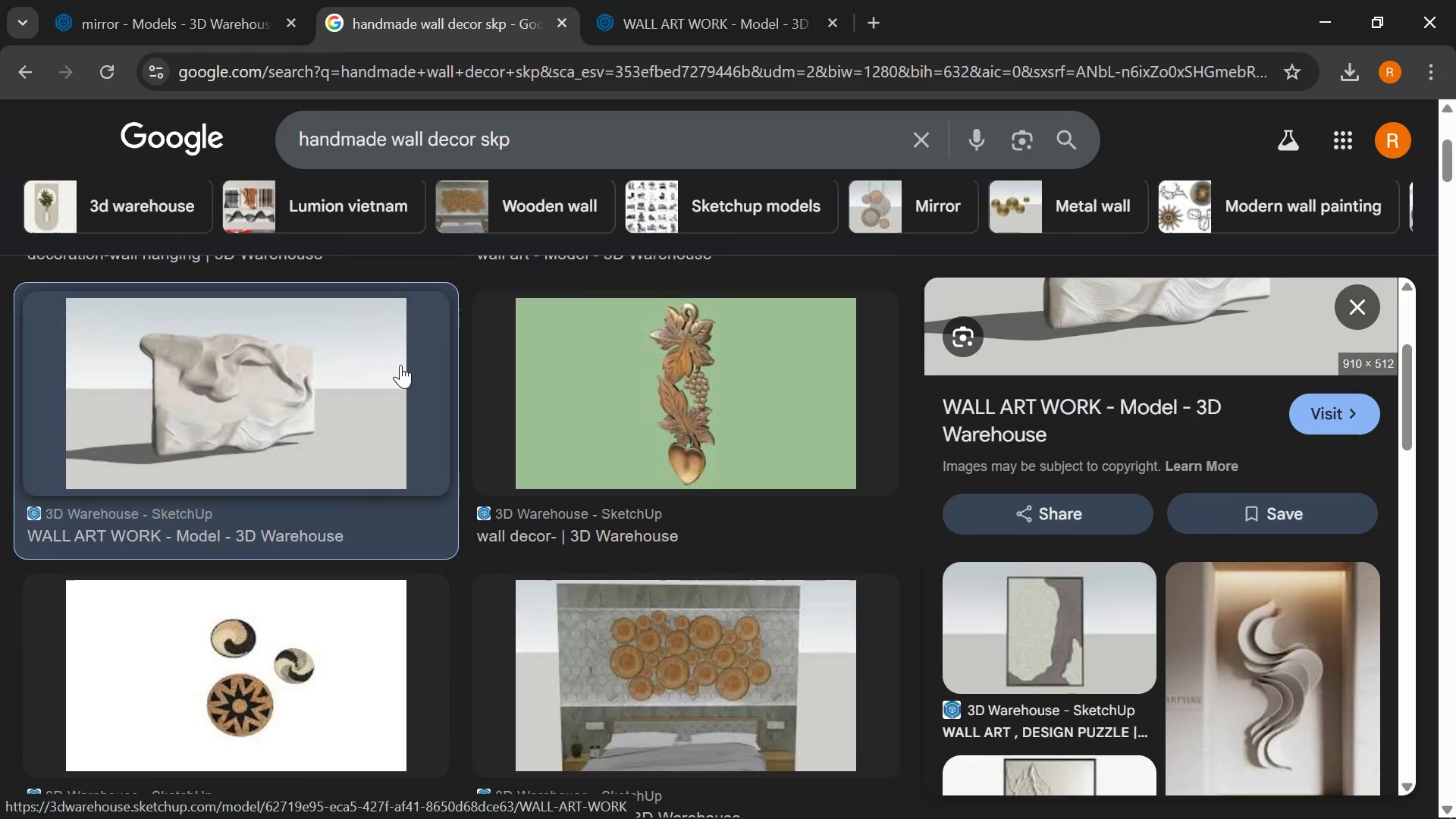 
scroll: coordinate [711, 534], scroll_direction: down, amount: 10.0
 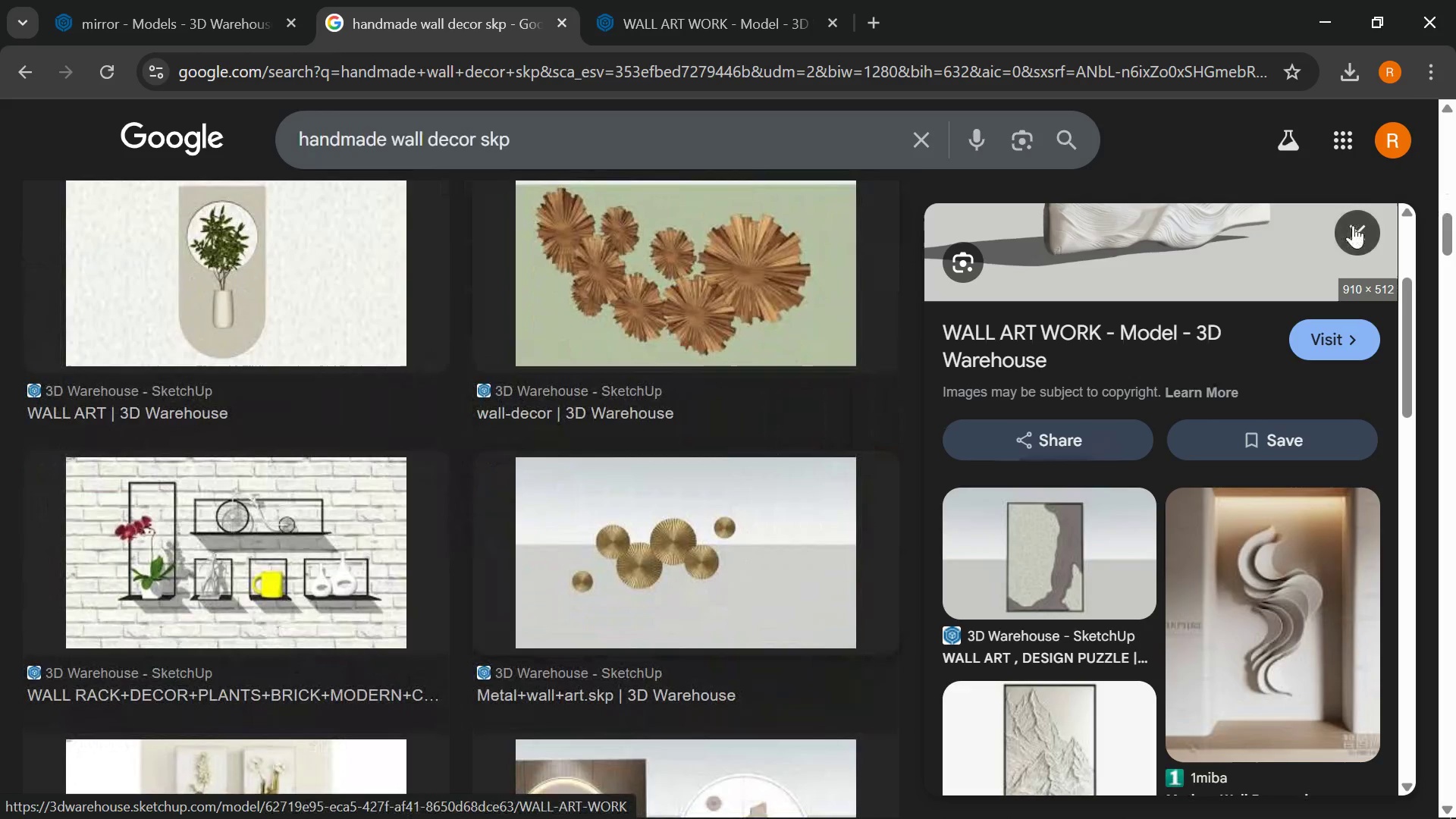 
left_click([1354, 230])
 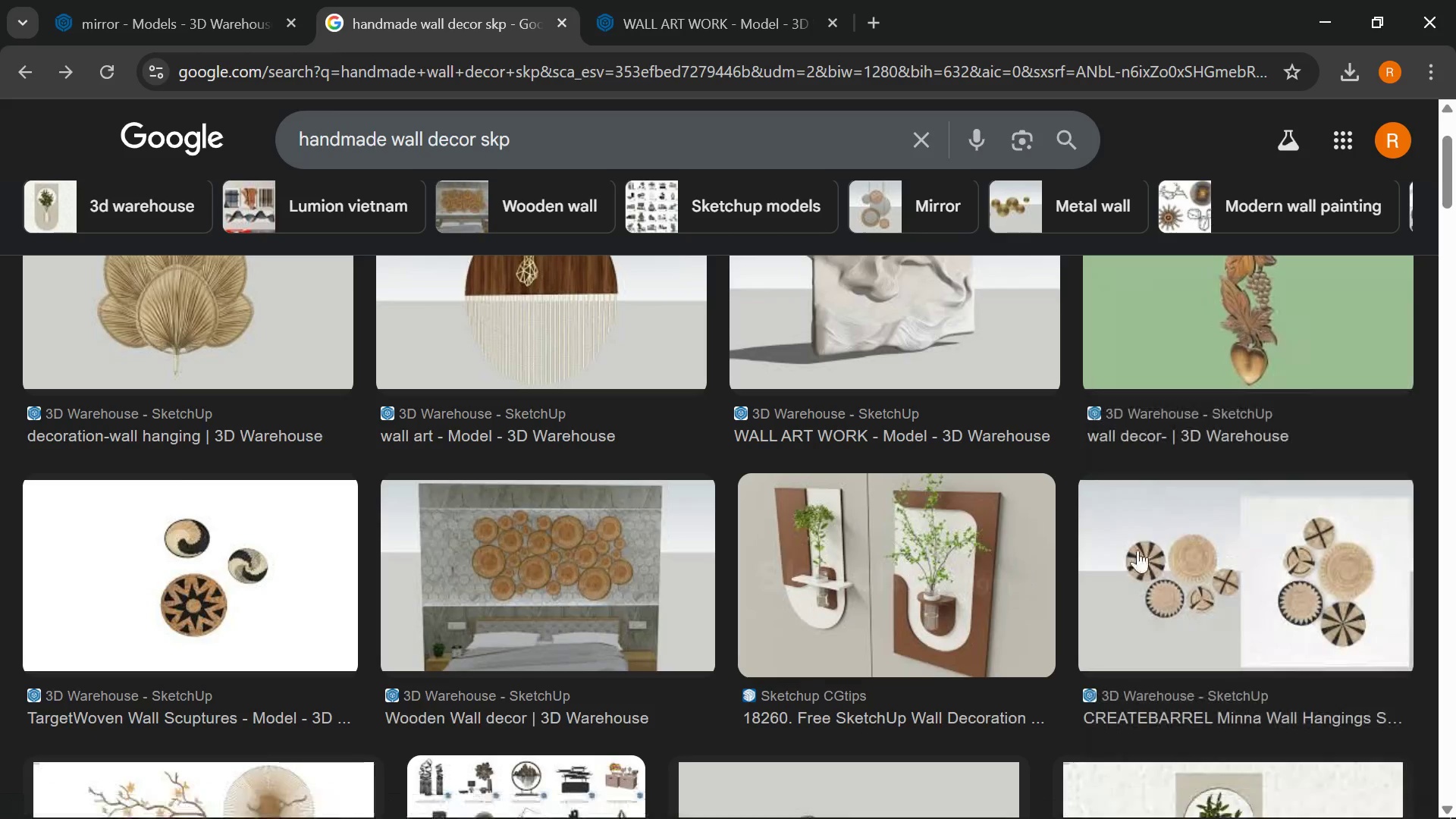 
scroll: coordinate [1138, 549], scroll_direction: up, amount: 2.0
 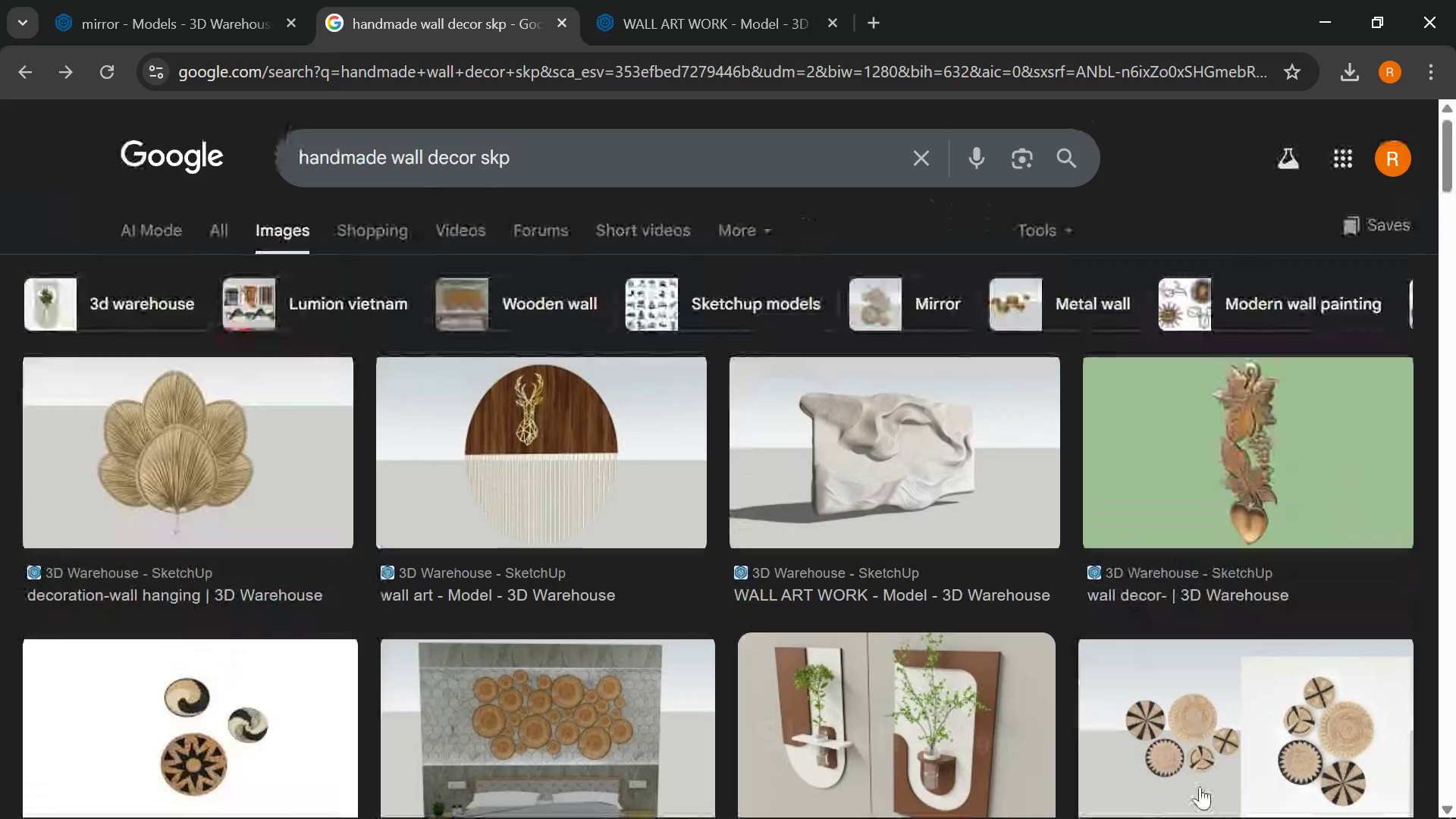 
left_click([1200, 787])
 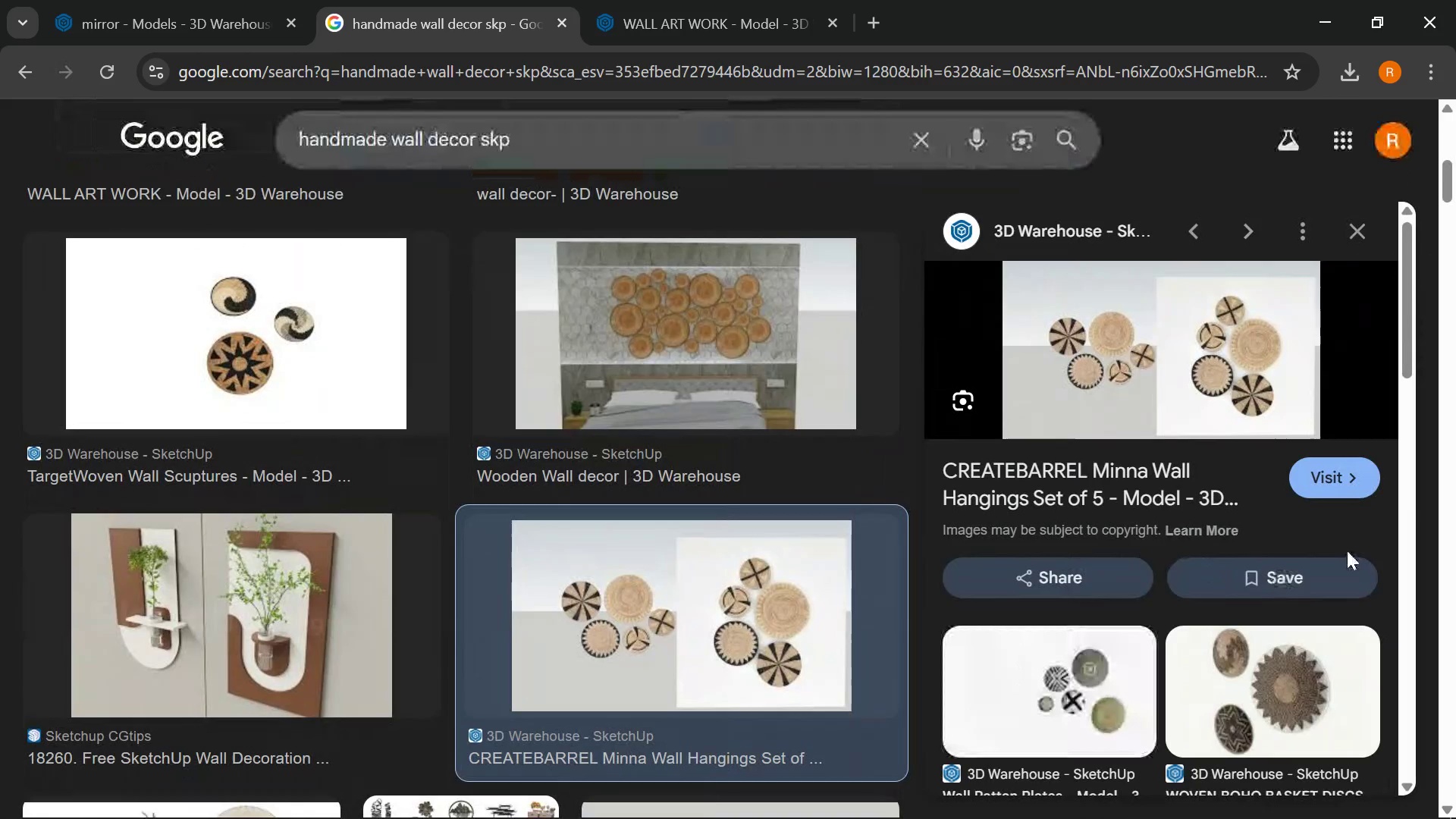 
scroll: coordinate [519, 628], scroll_direction: down, amount: 21.0
 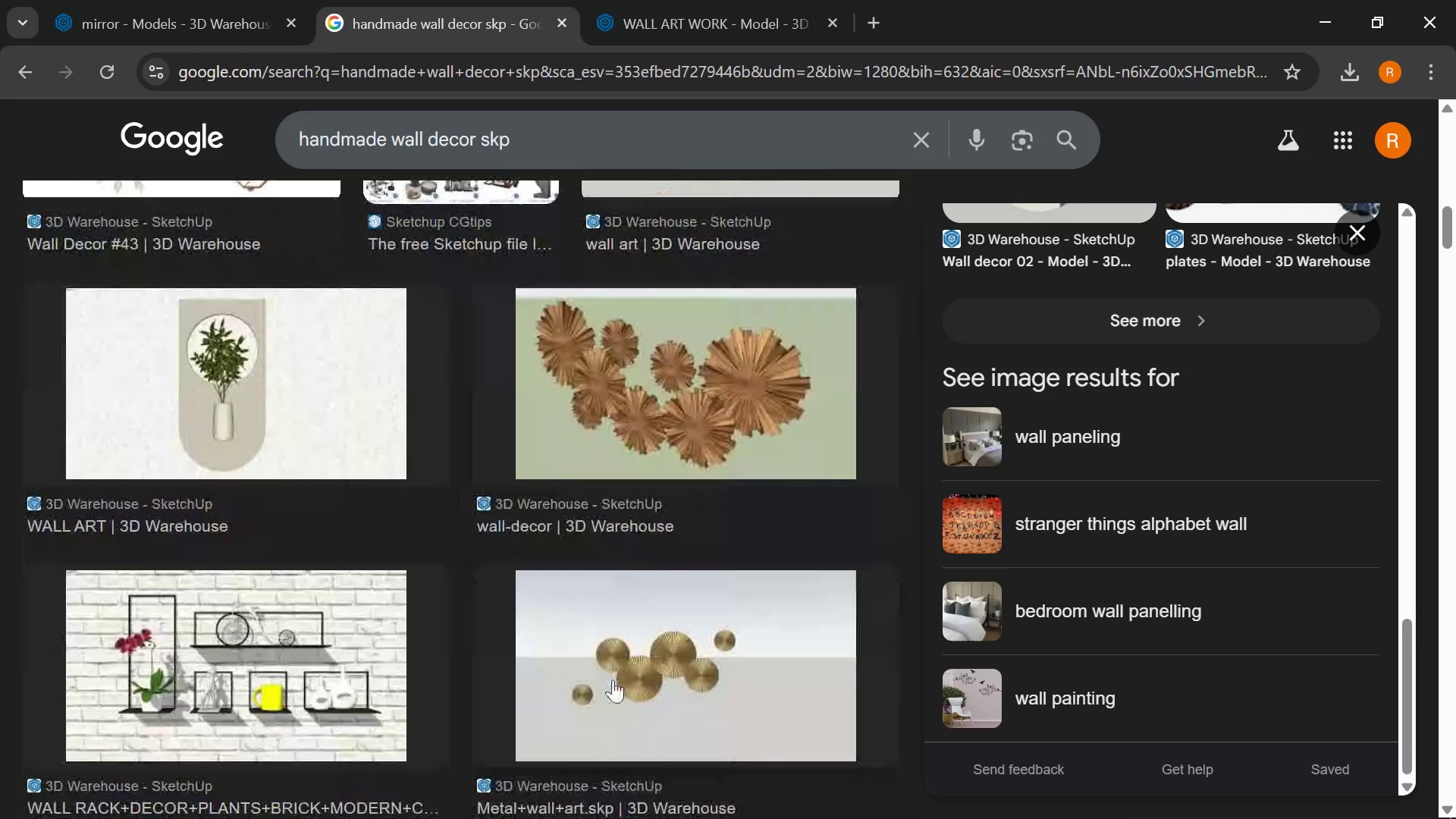 
left_click([753, 729])
 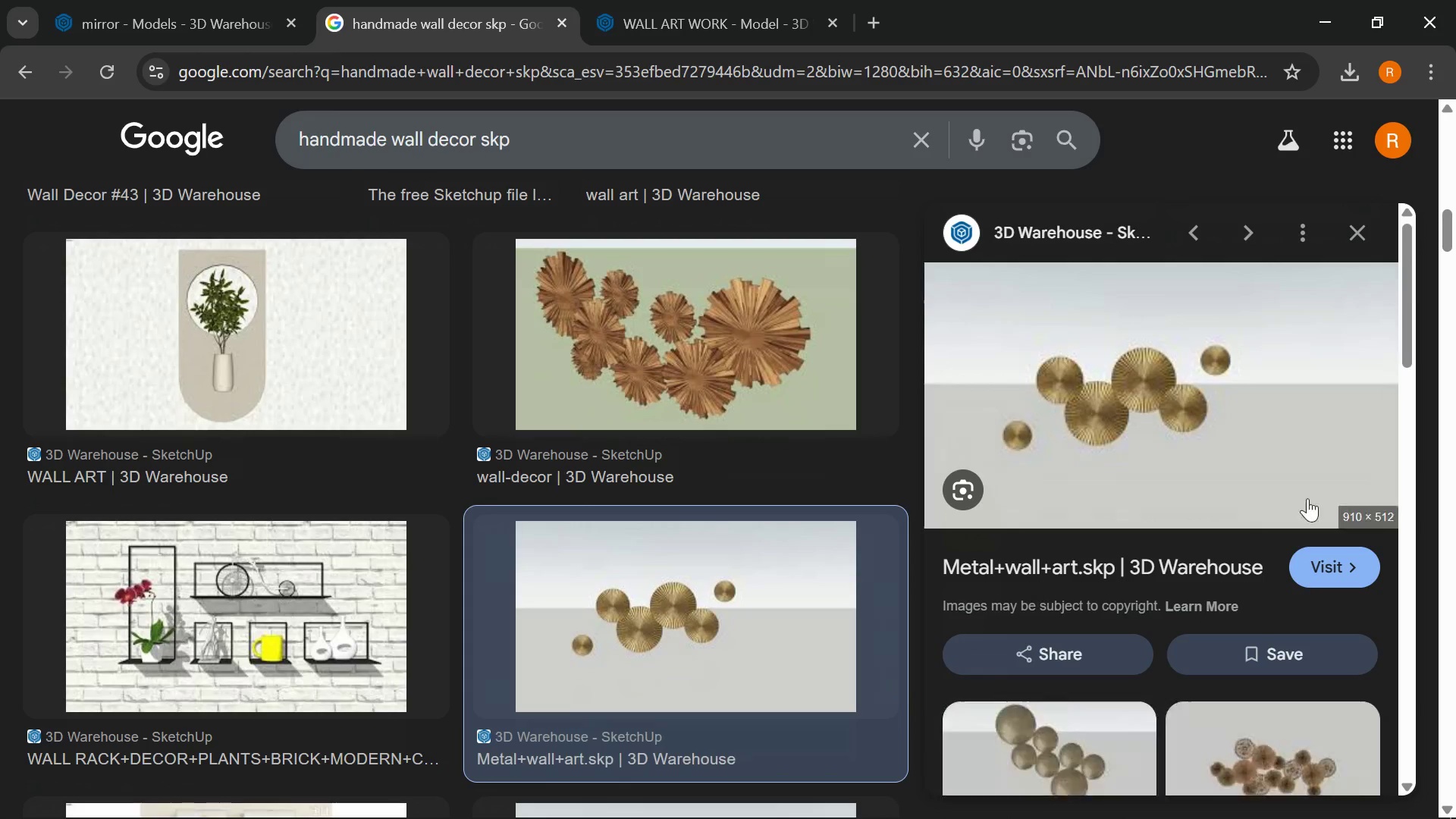 
scroll: coordinate [1307, 498], scroll_direction: down, amount: 2.0